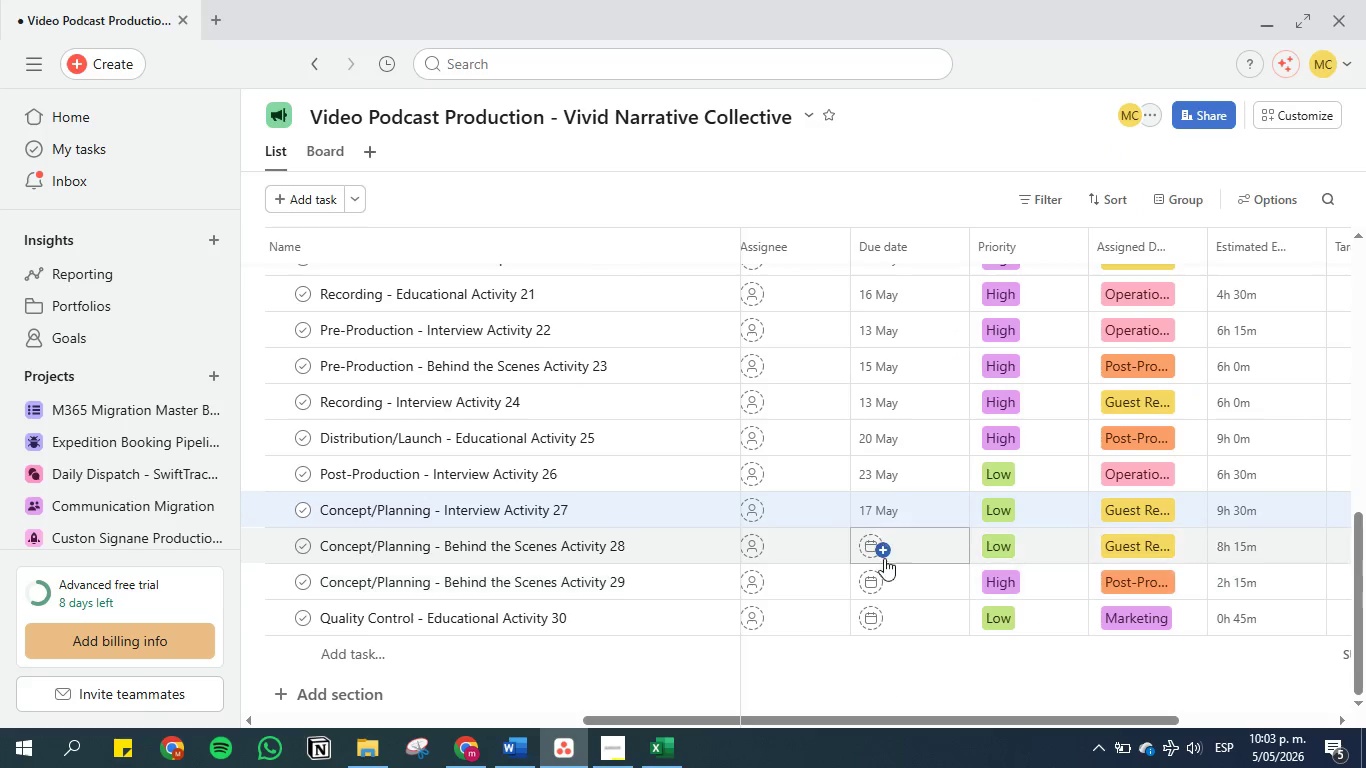 
left_click([898, 537])
 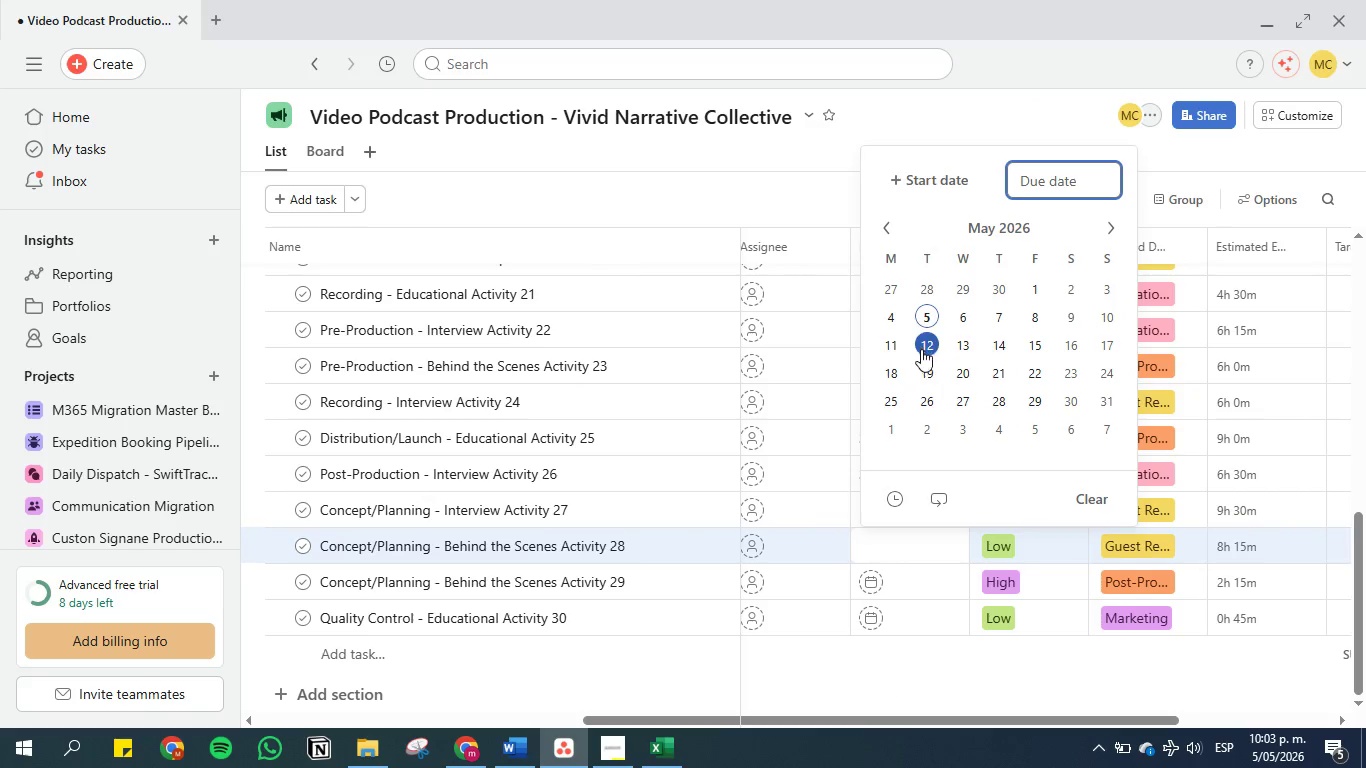 
left_click([928, 373])
 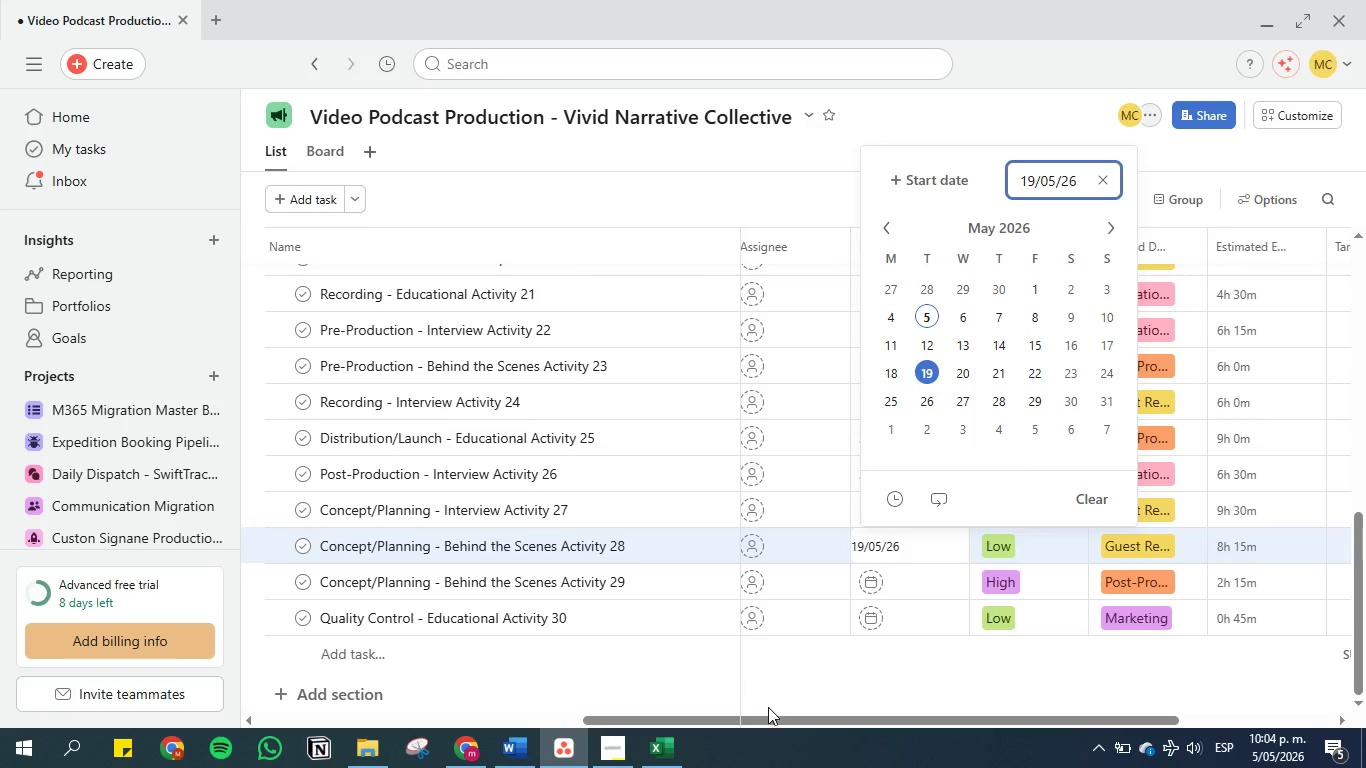 
left_click([770, 699])
 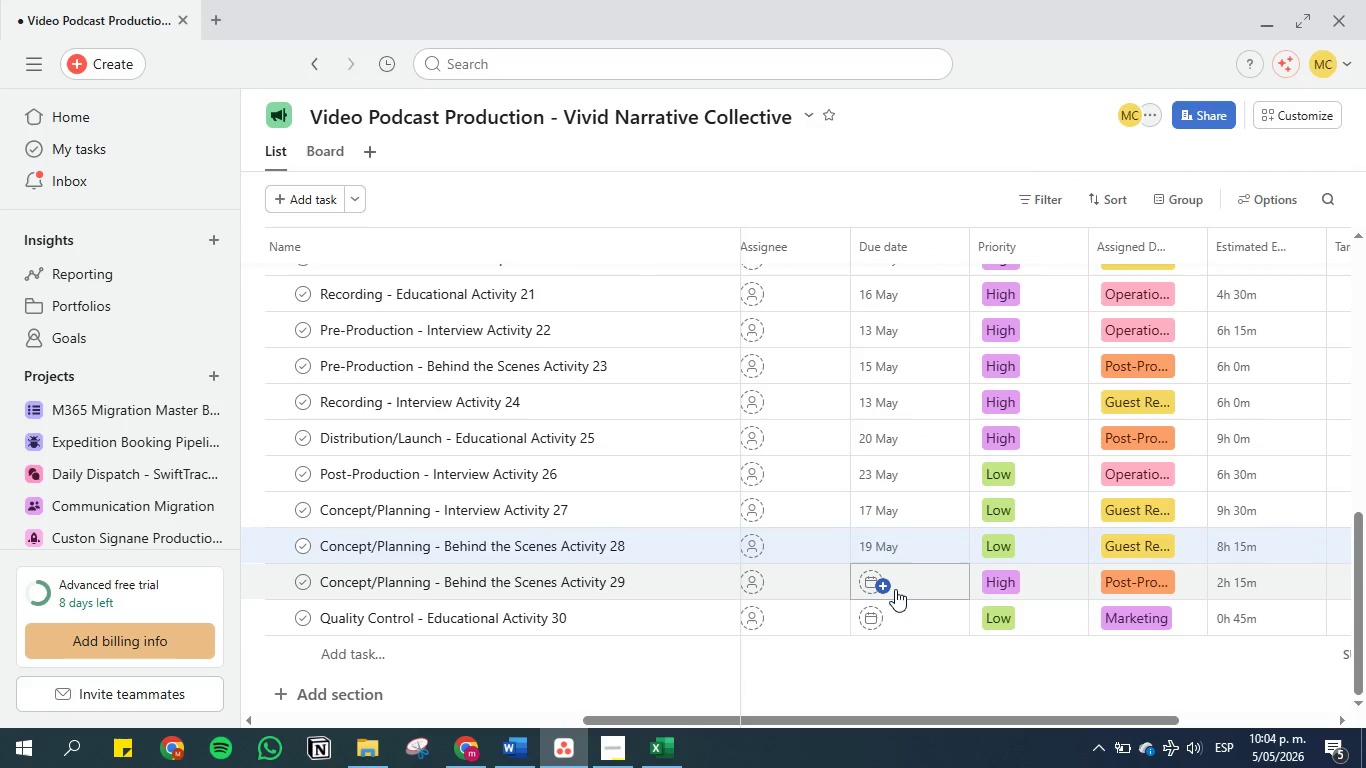 
left_click([903, 580])
 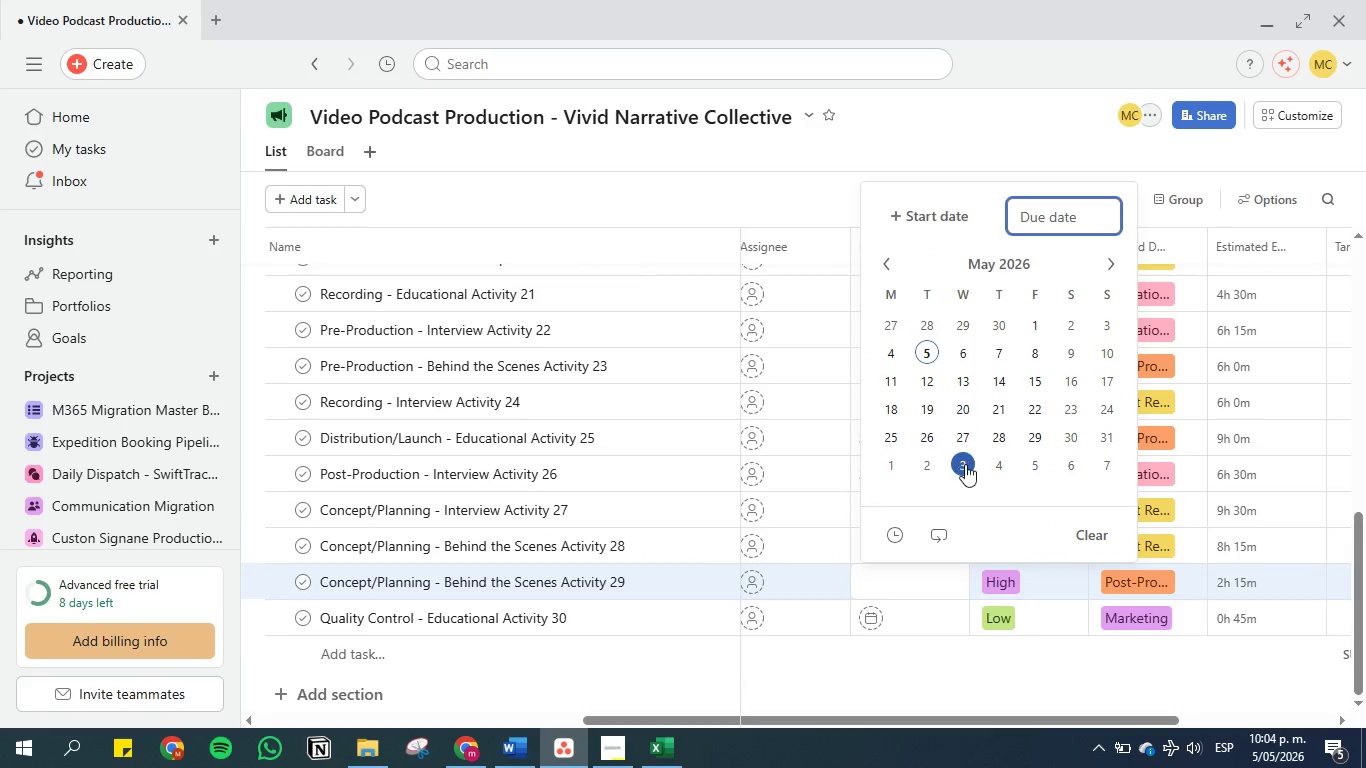 
left_click([965, 438])
 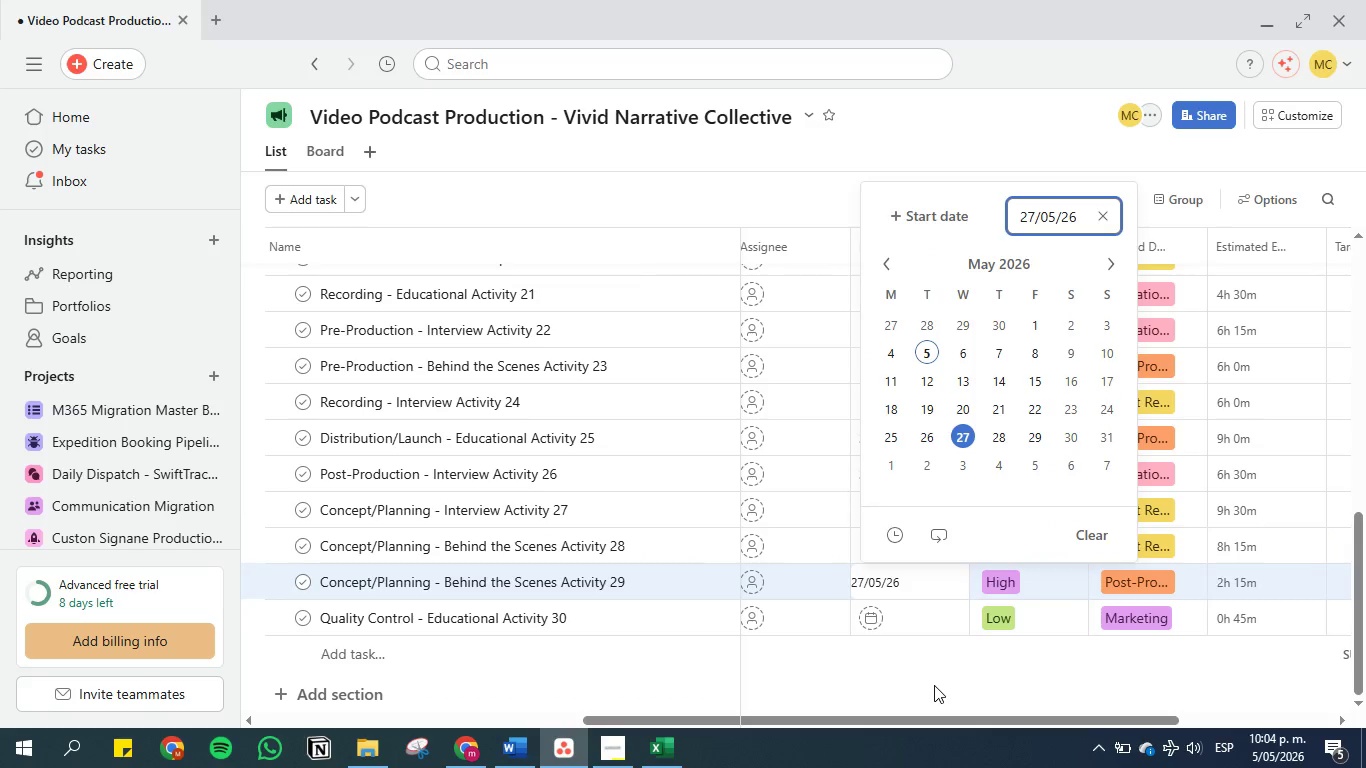 
left_click([934, 685])
 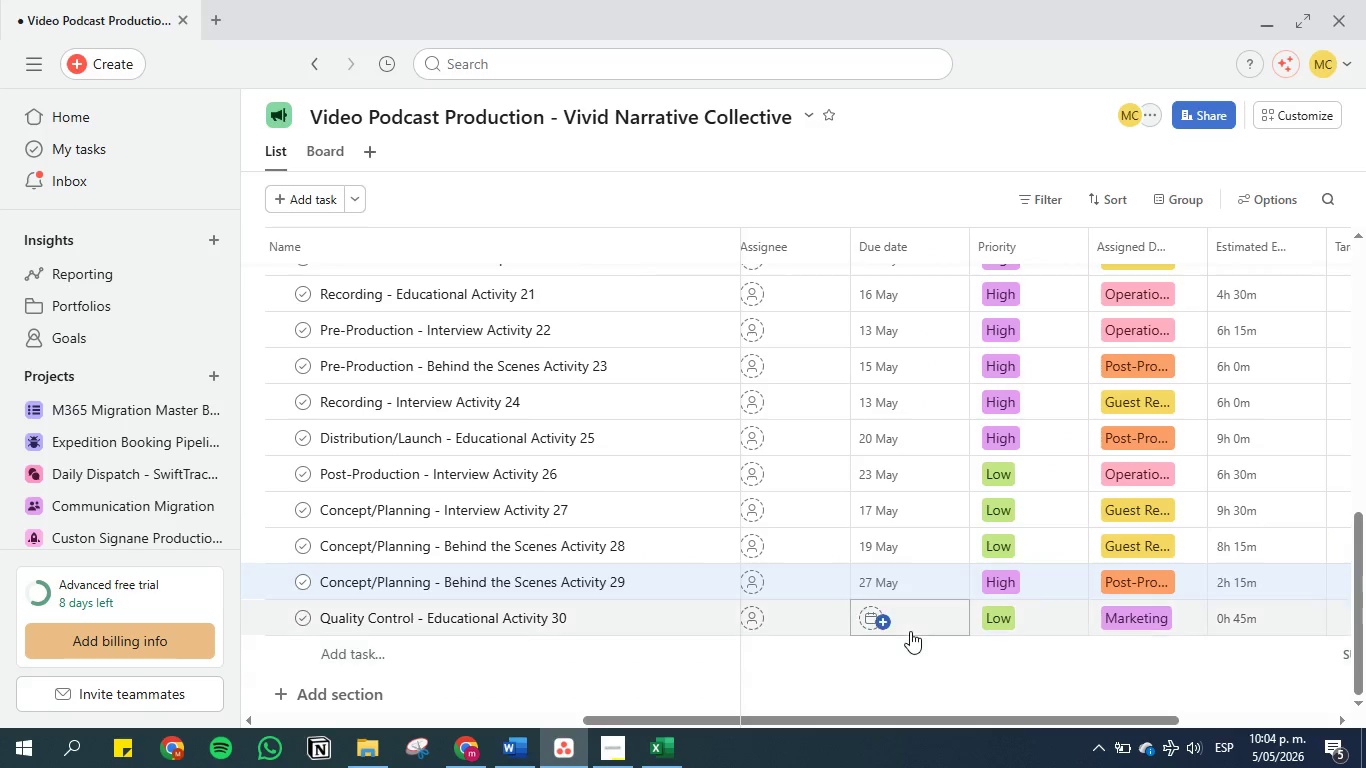 
left_click([910, 631])
 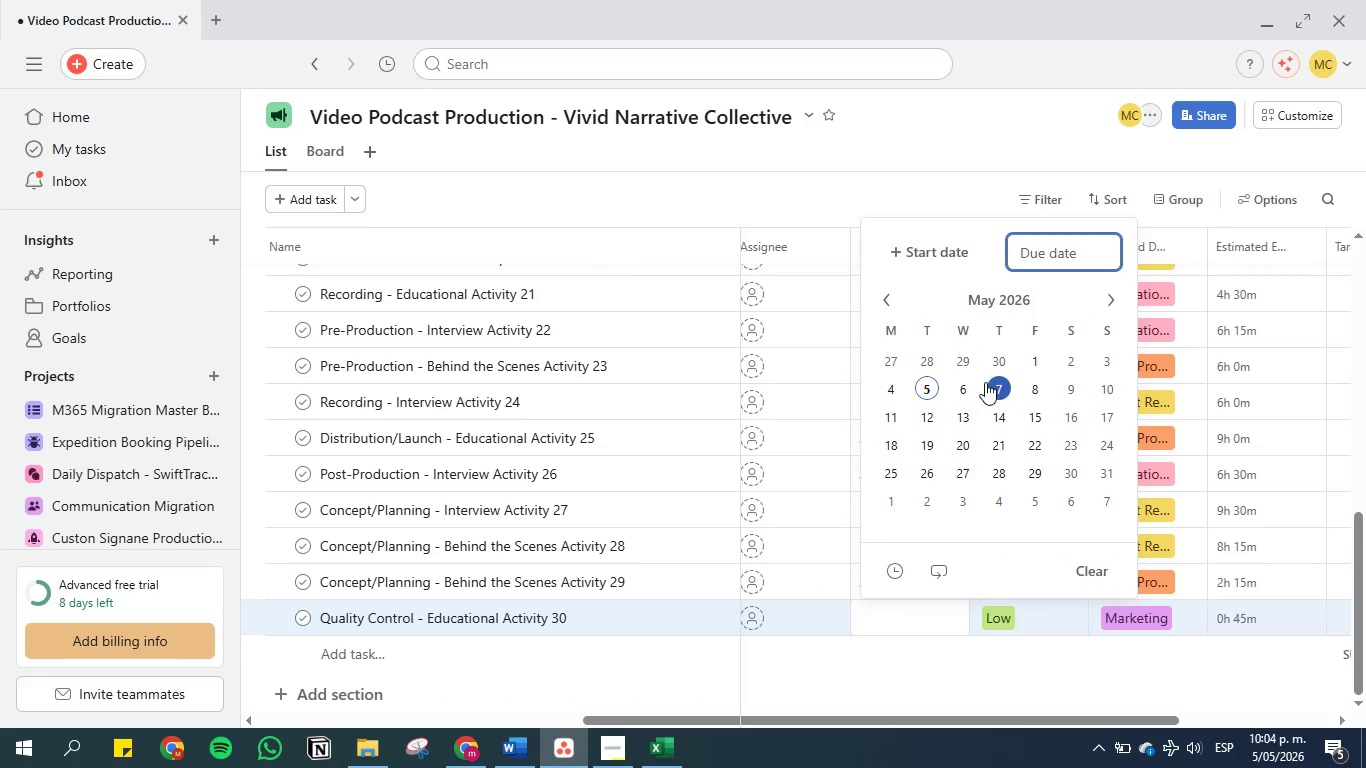 
left_click([996, 387])
 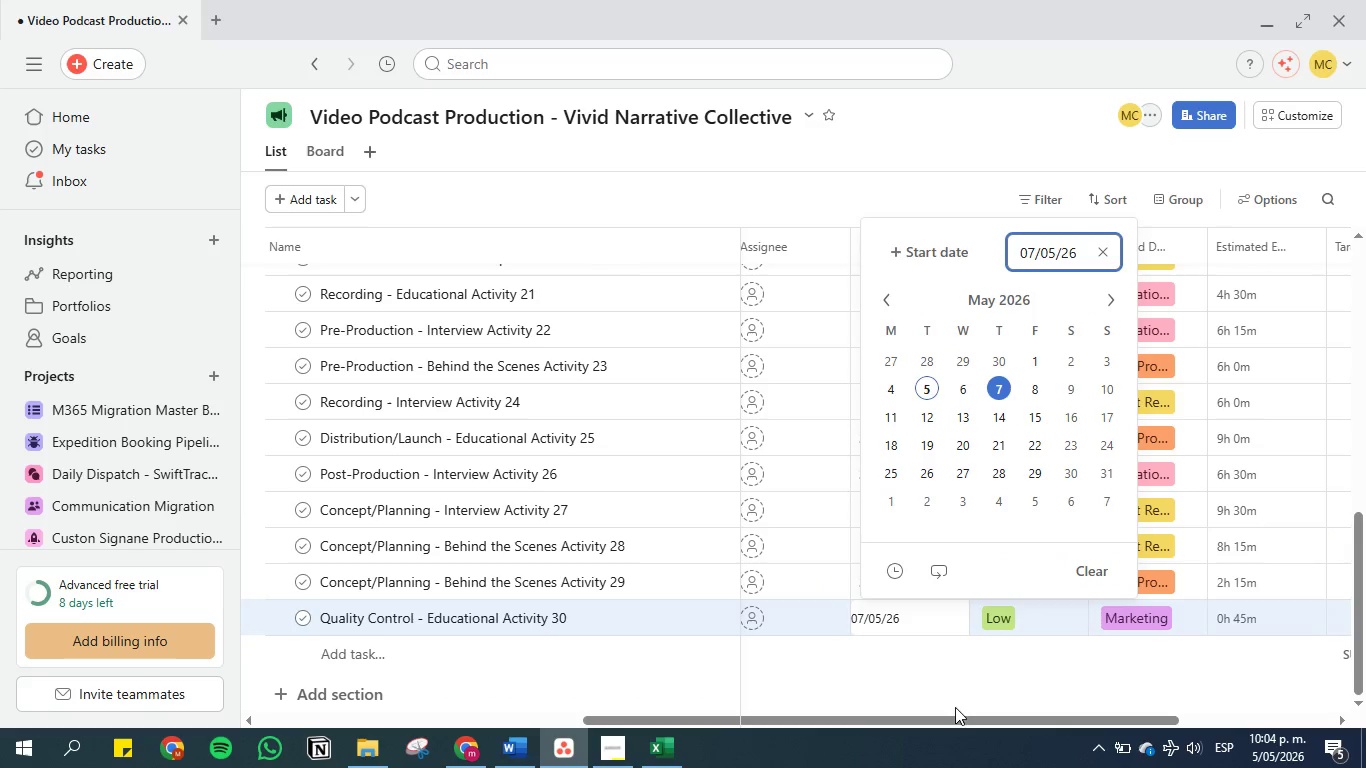 
left_click([951, 701])
 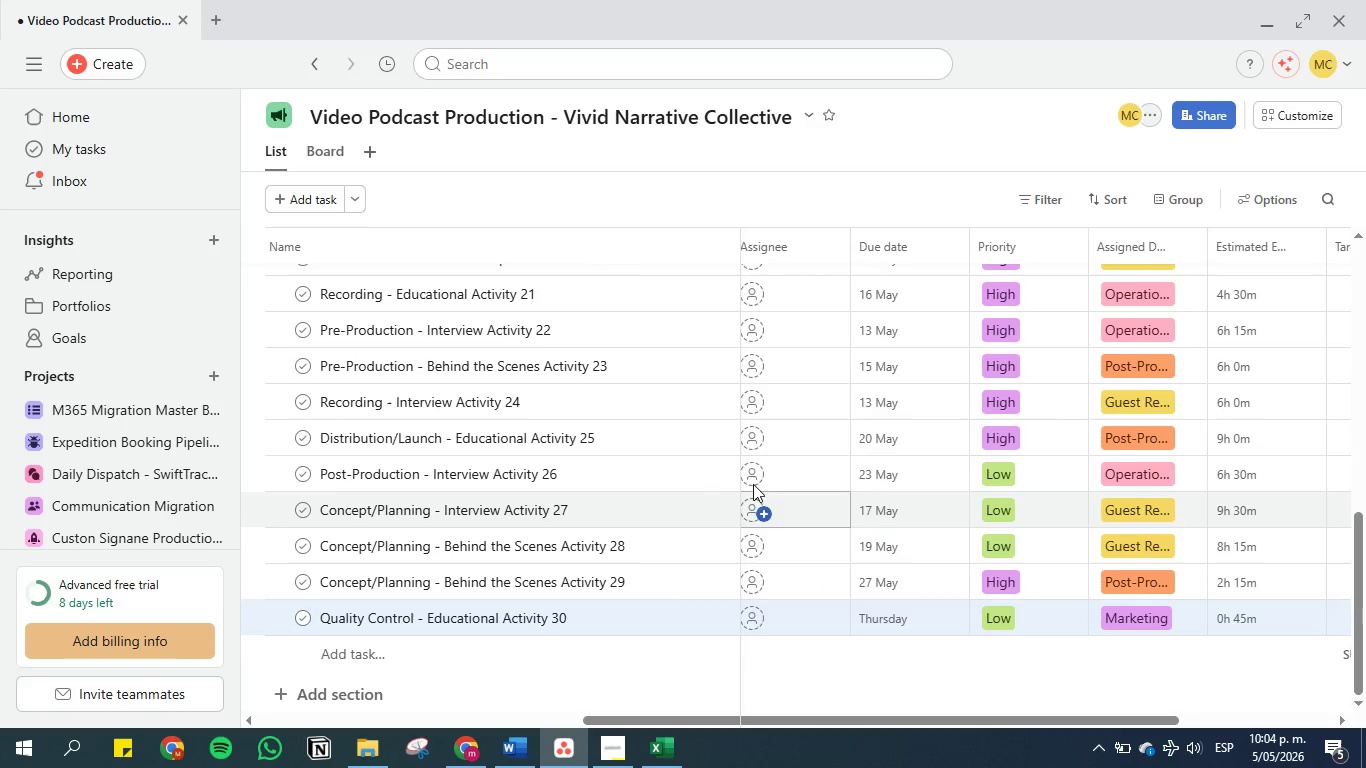 
left_click([776, 557])
 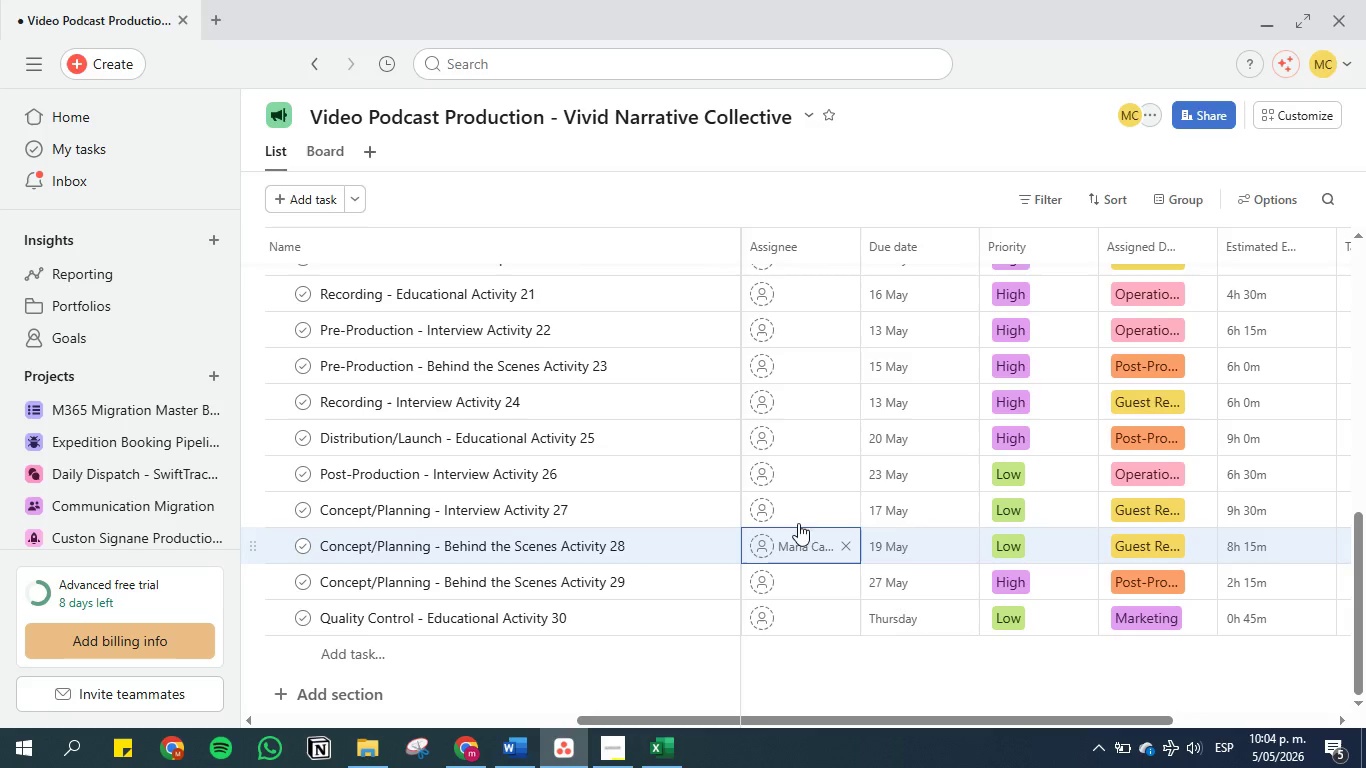 
left_click([793, 480])
 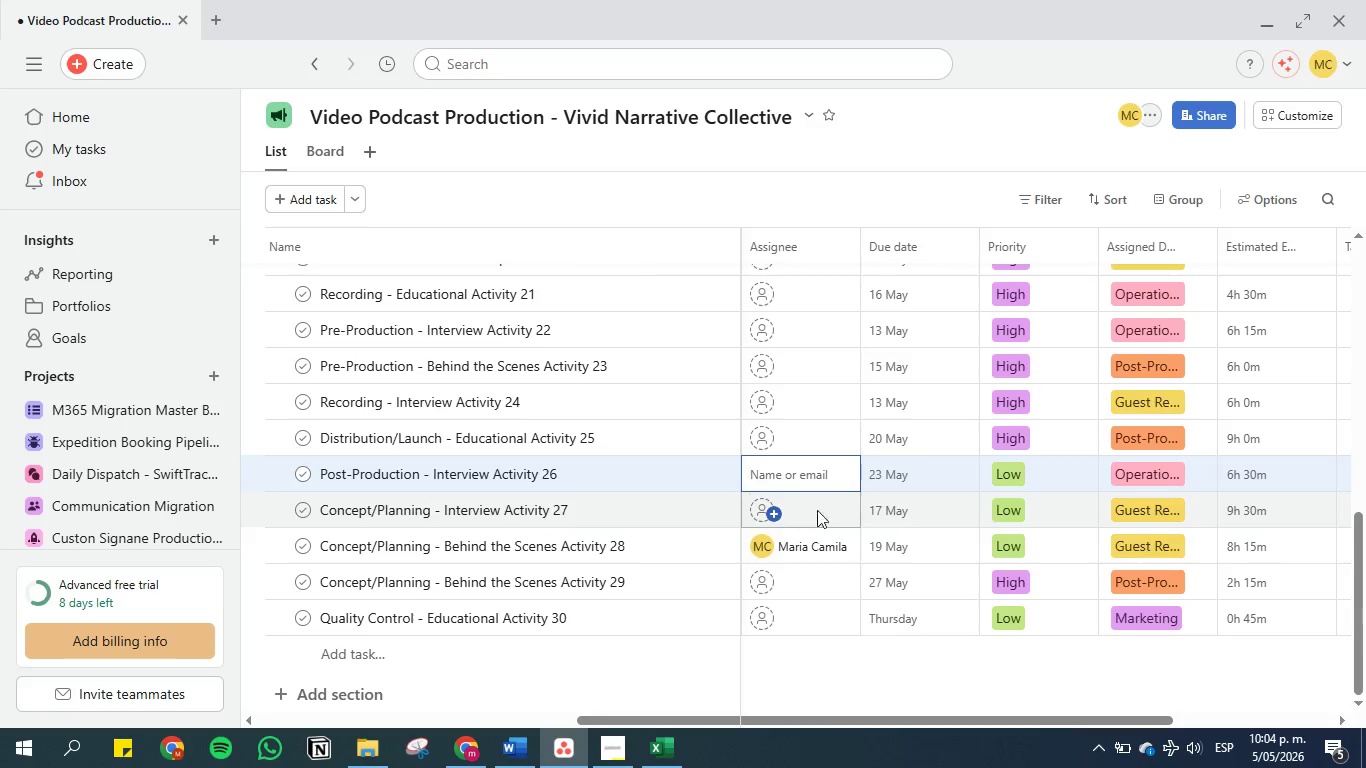 
left_click([822, 475])
 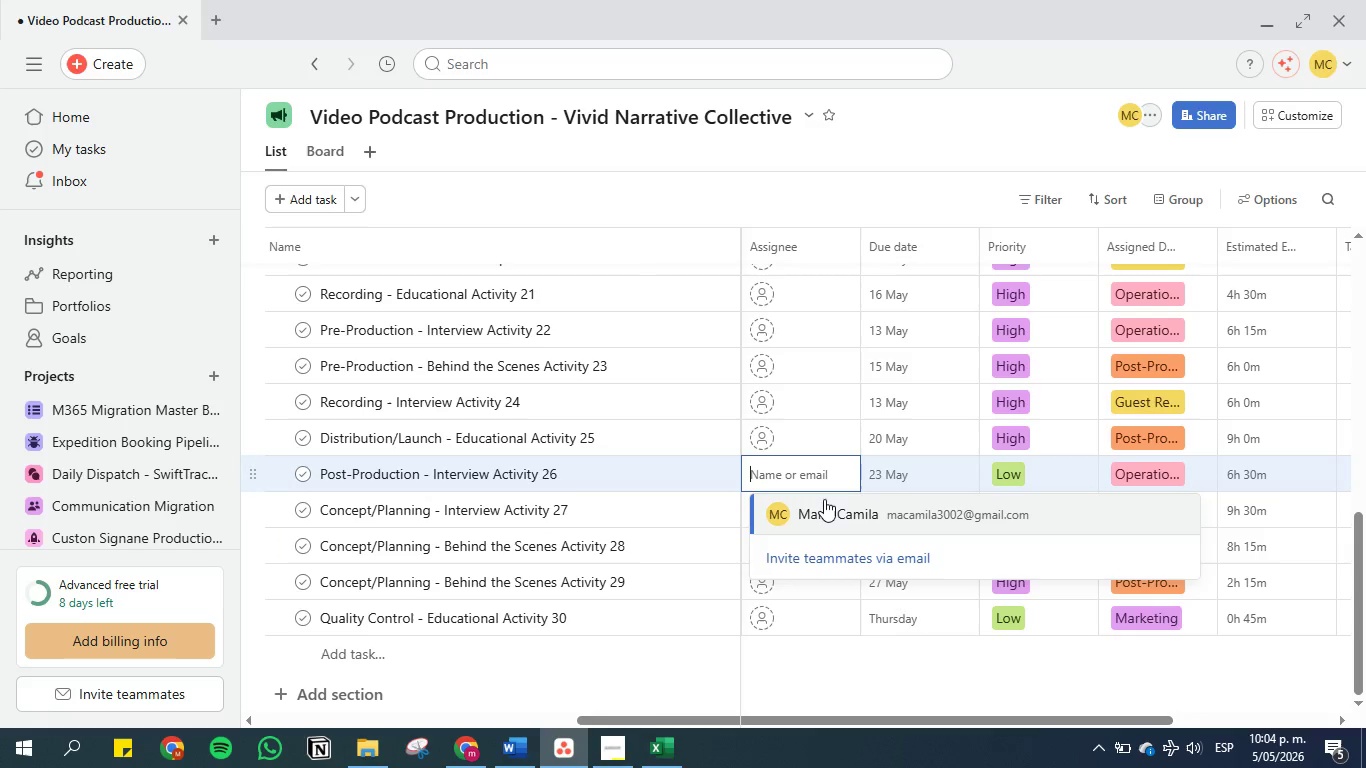 
left_click([824, 499])
 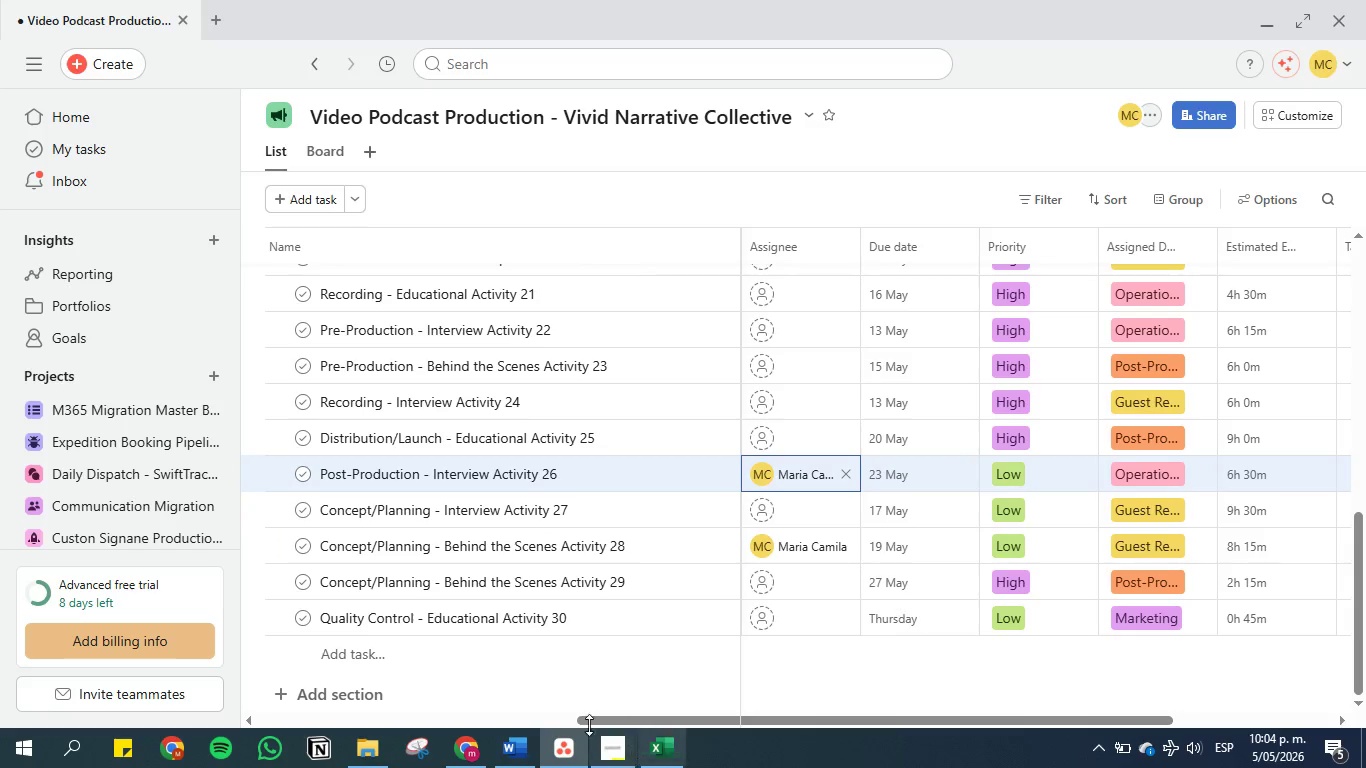 
left_click([524, 748])
 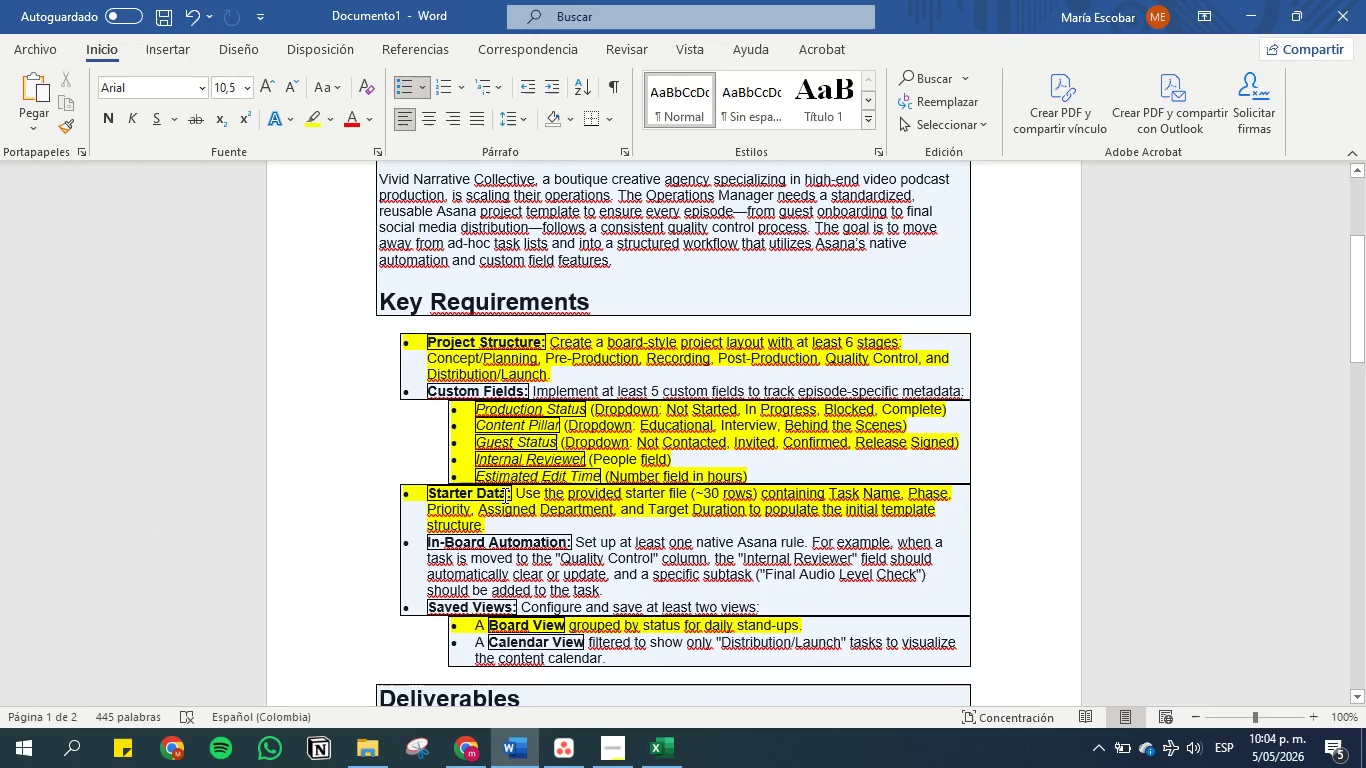 
left_click([670, 540])
 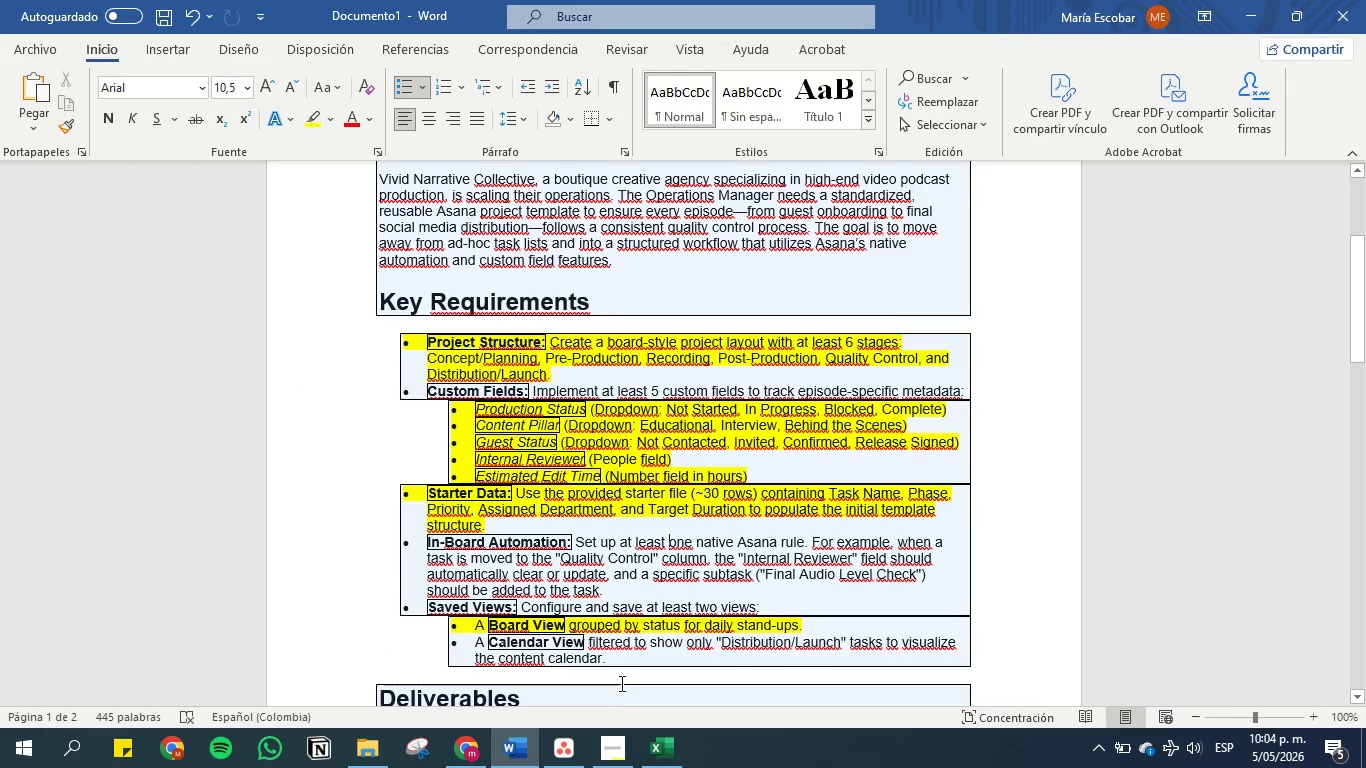 
left_click([611, 739])